 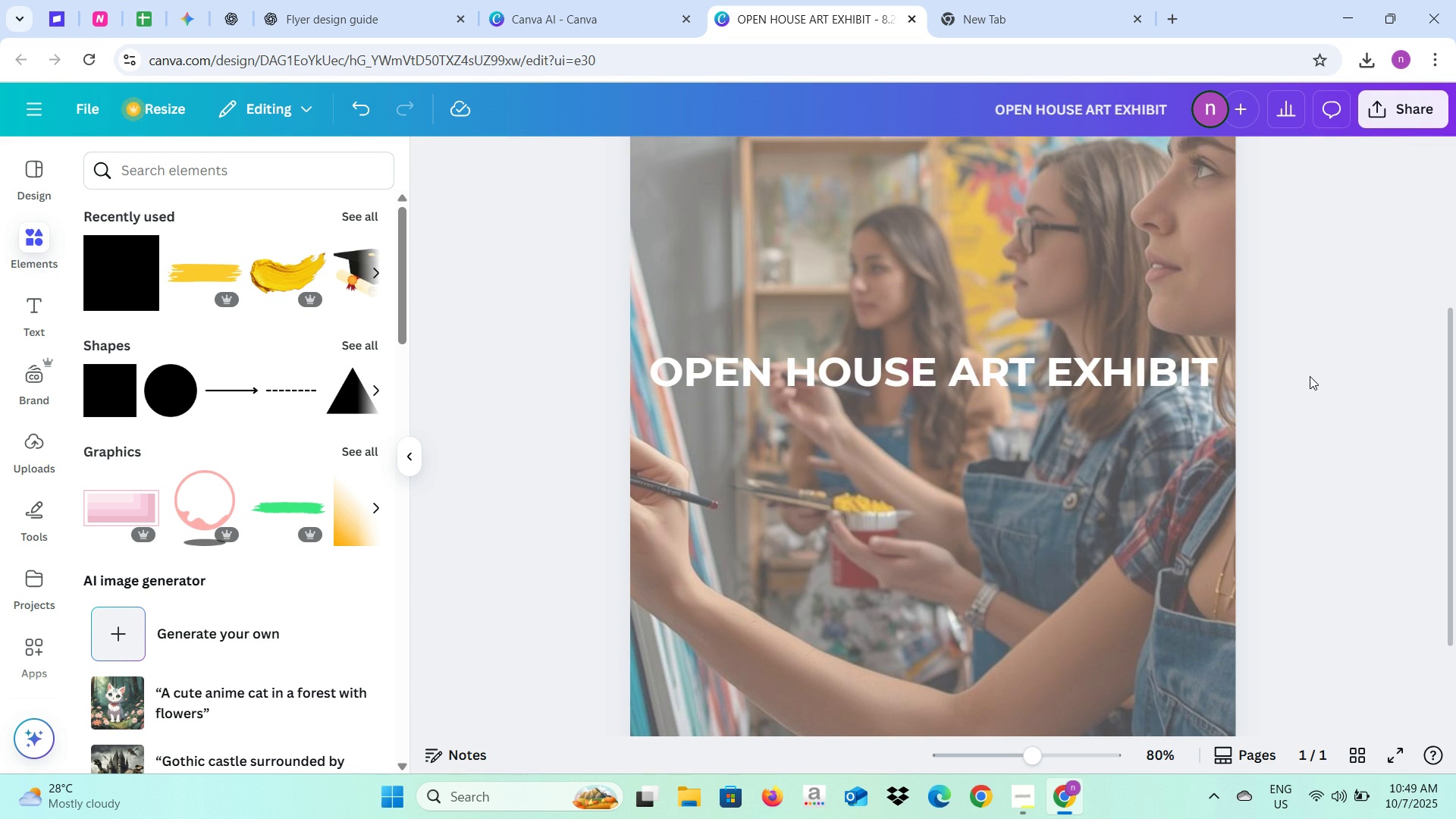 
scroll: coordinate [1307, 377], scroll_direction: up, amount: 5.0
 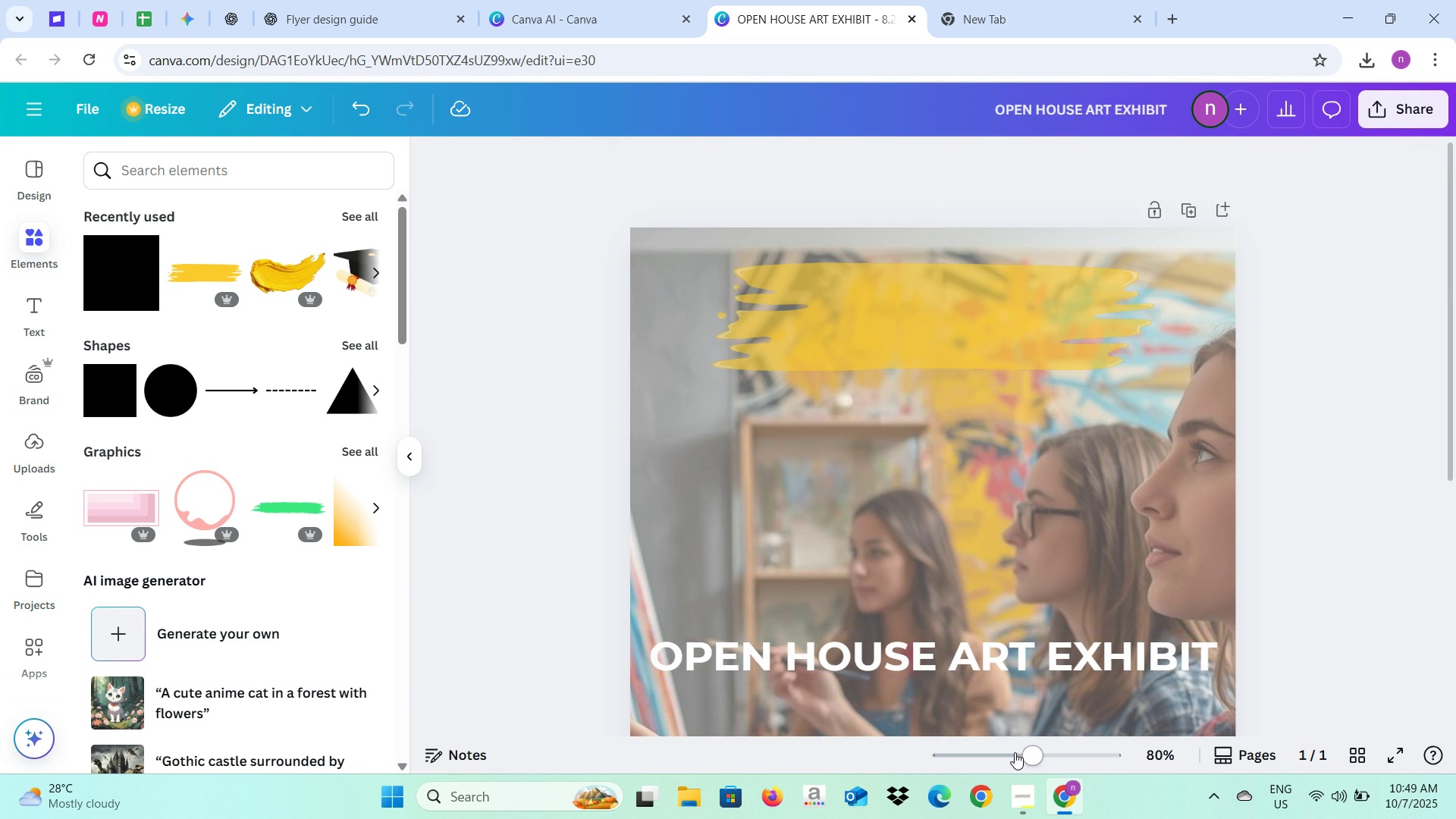 
left_click([1015, 752])
 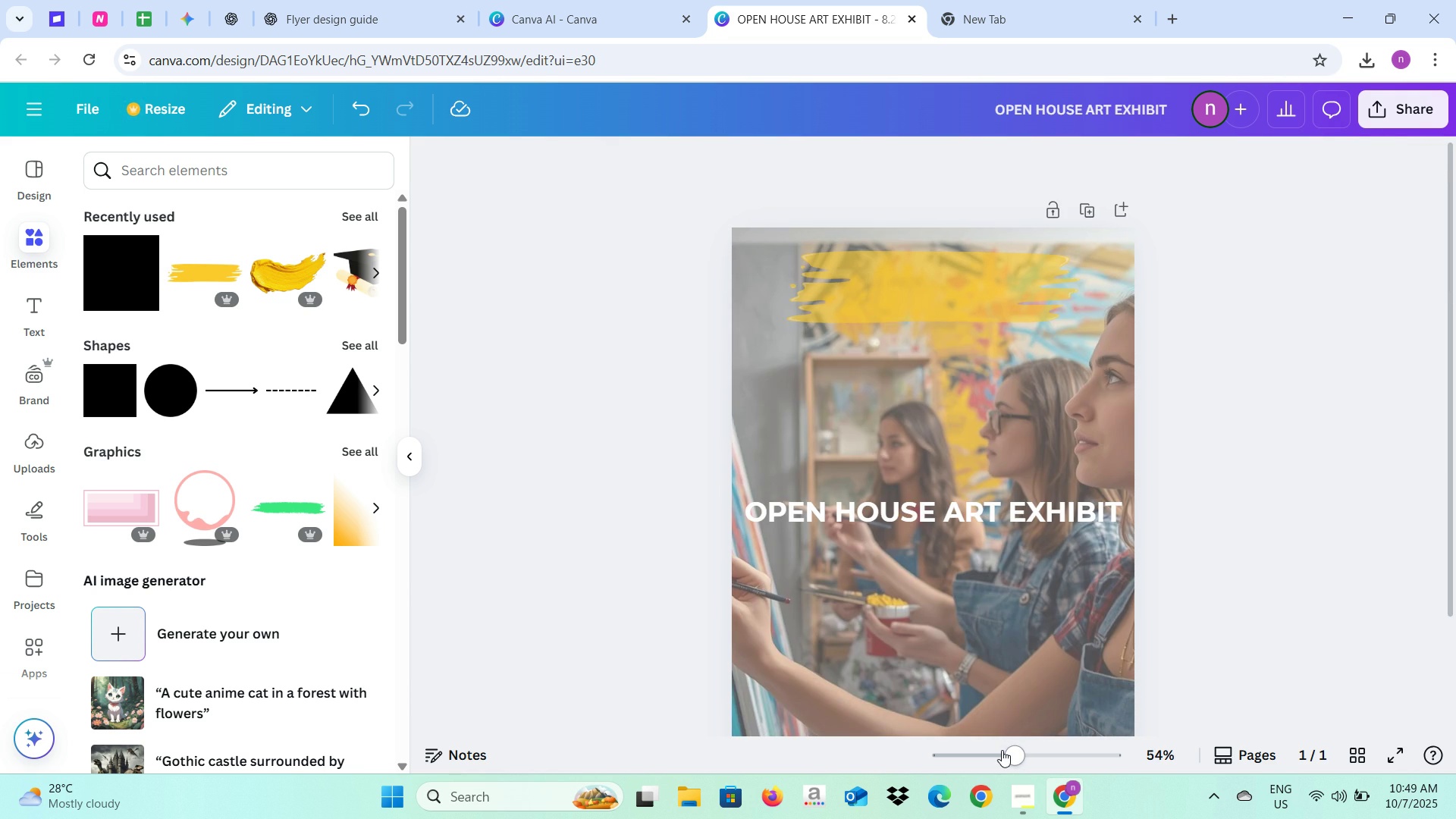 
left_click([1002, 750])
 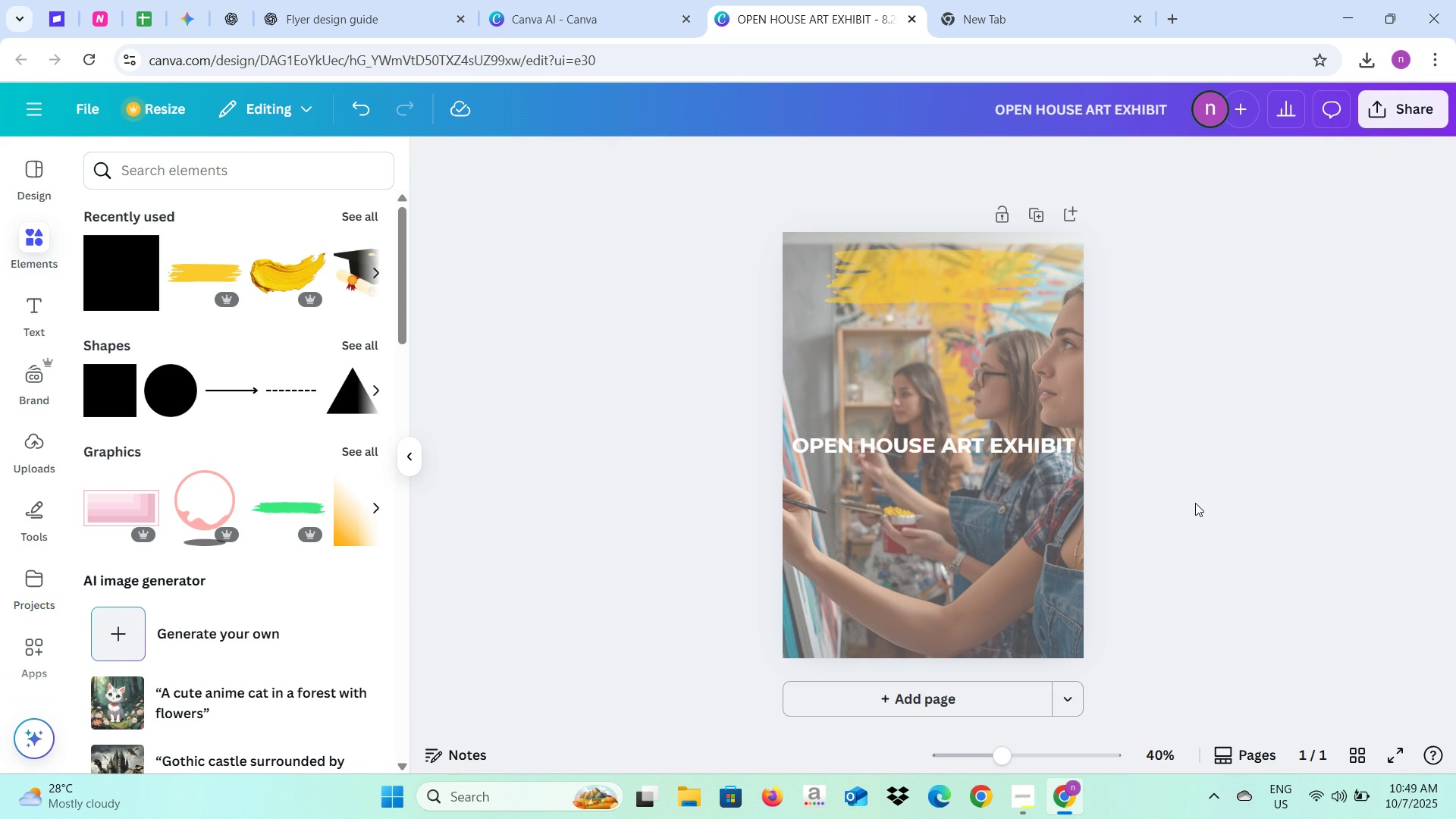 
left_click([1195, 503])
 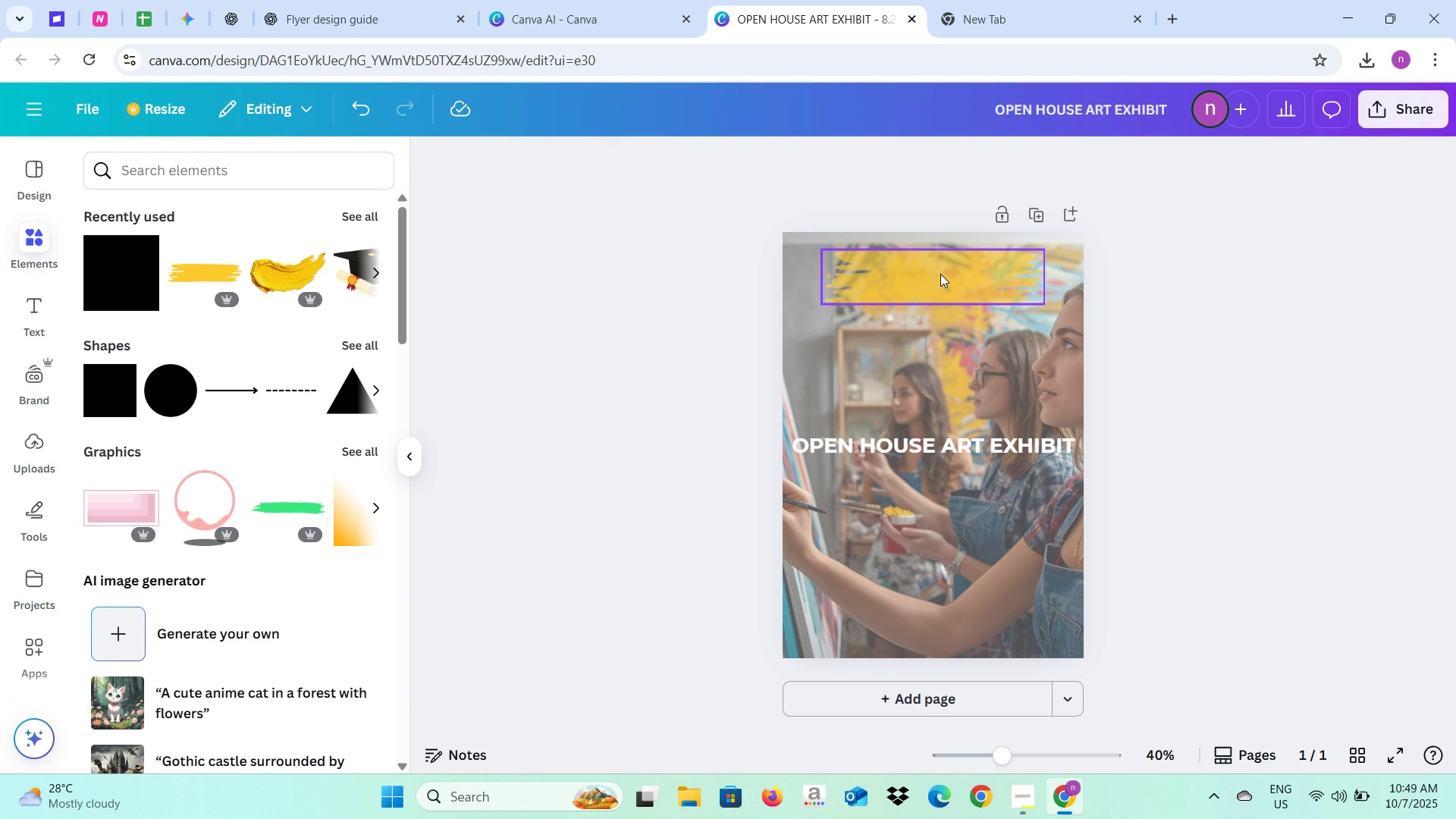 
left_click([940, 274])